 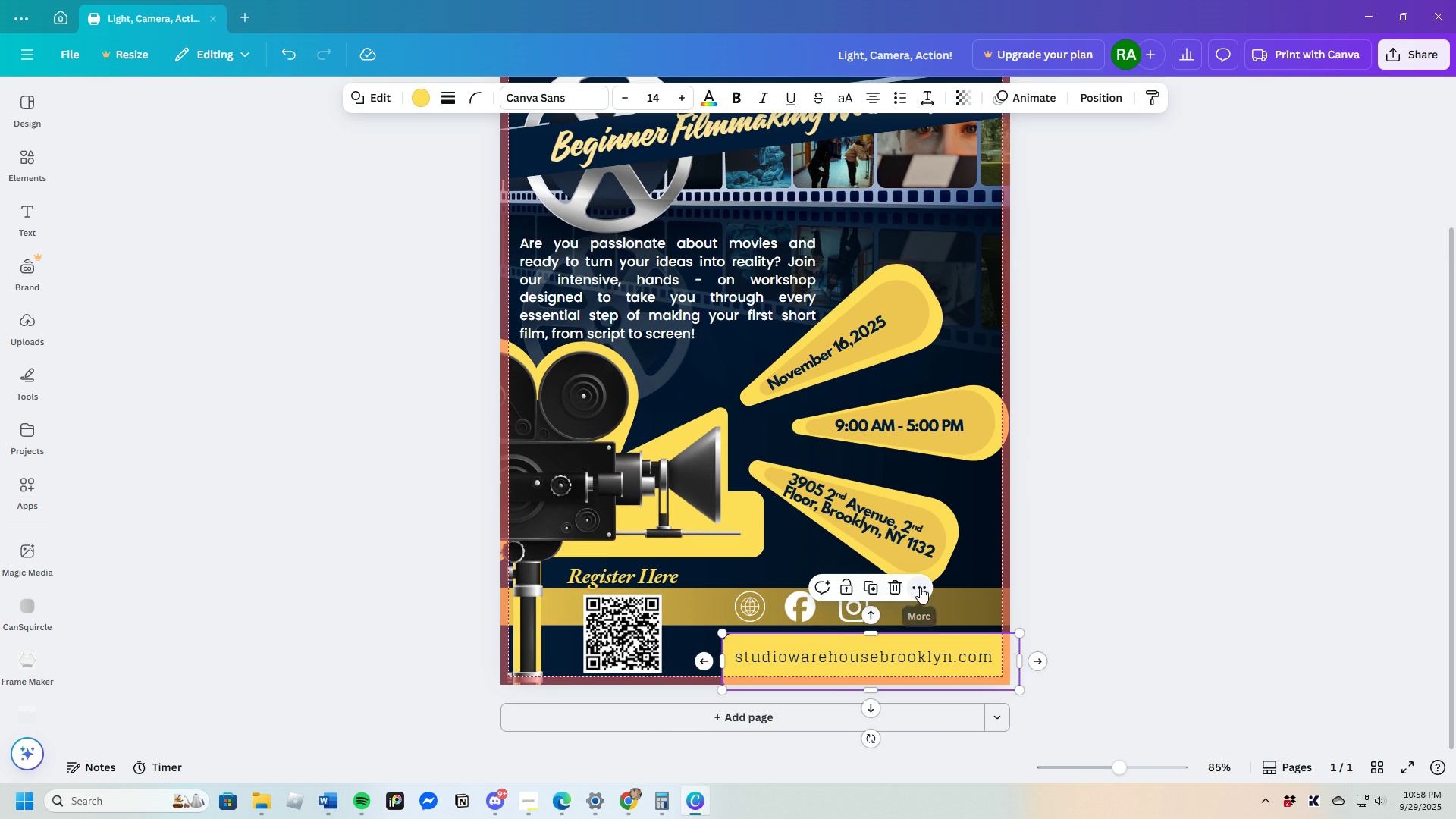 
left_click([1090, 100])
 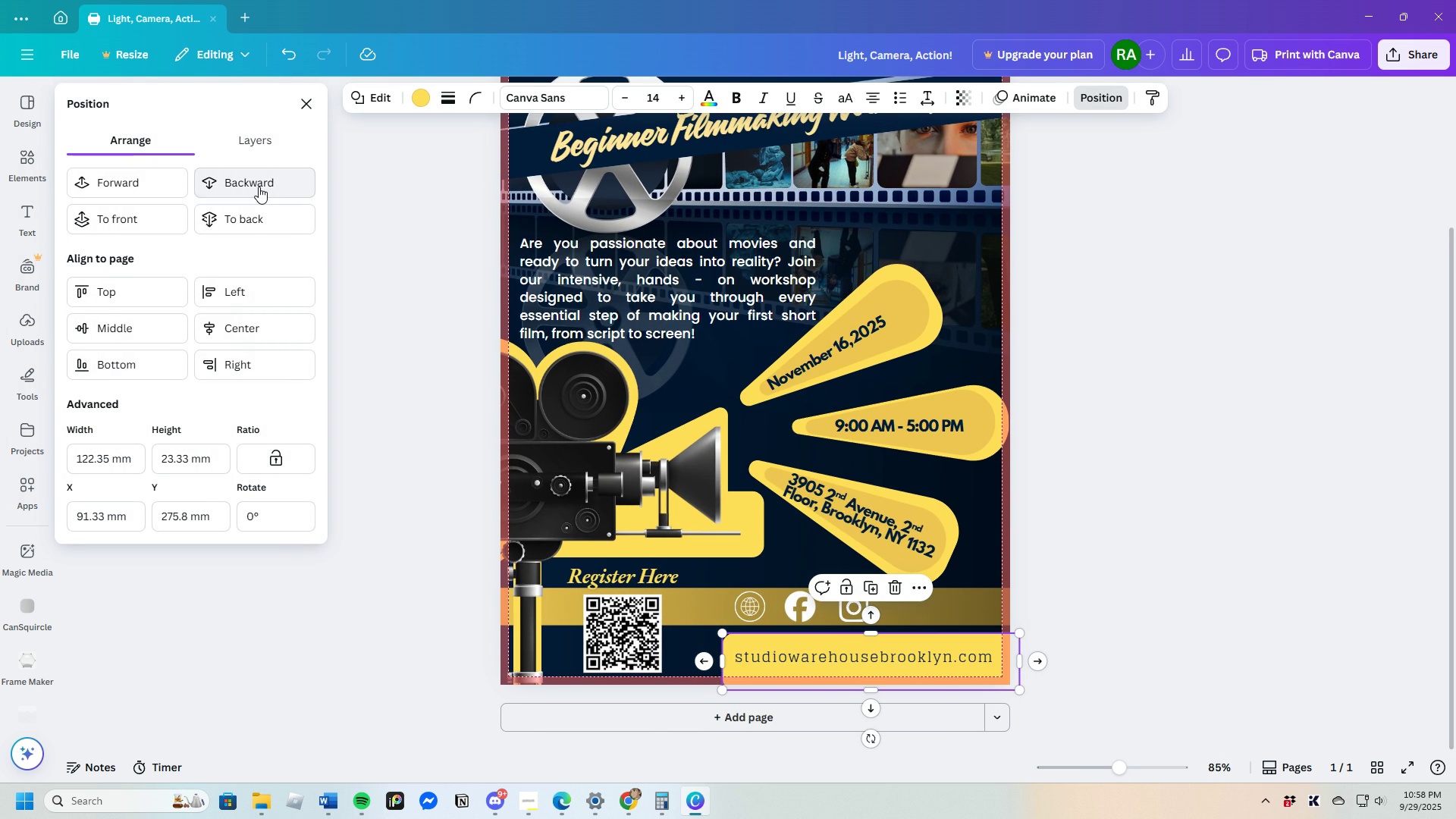 
left_click([259, 187])
 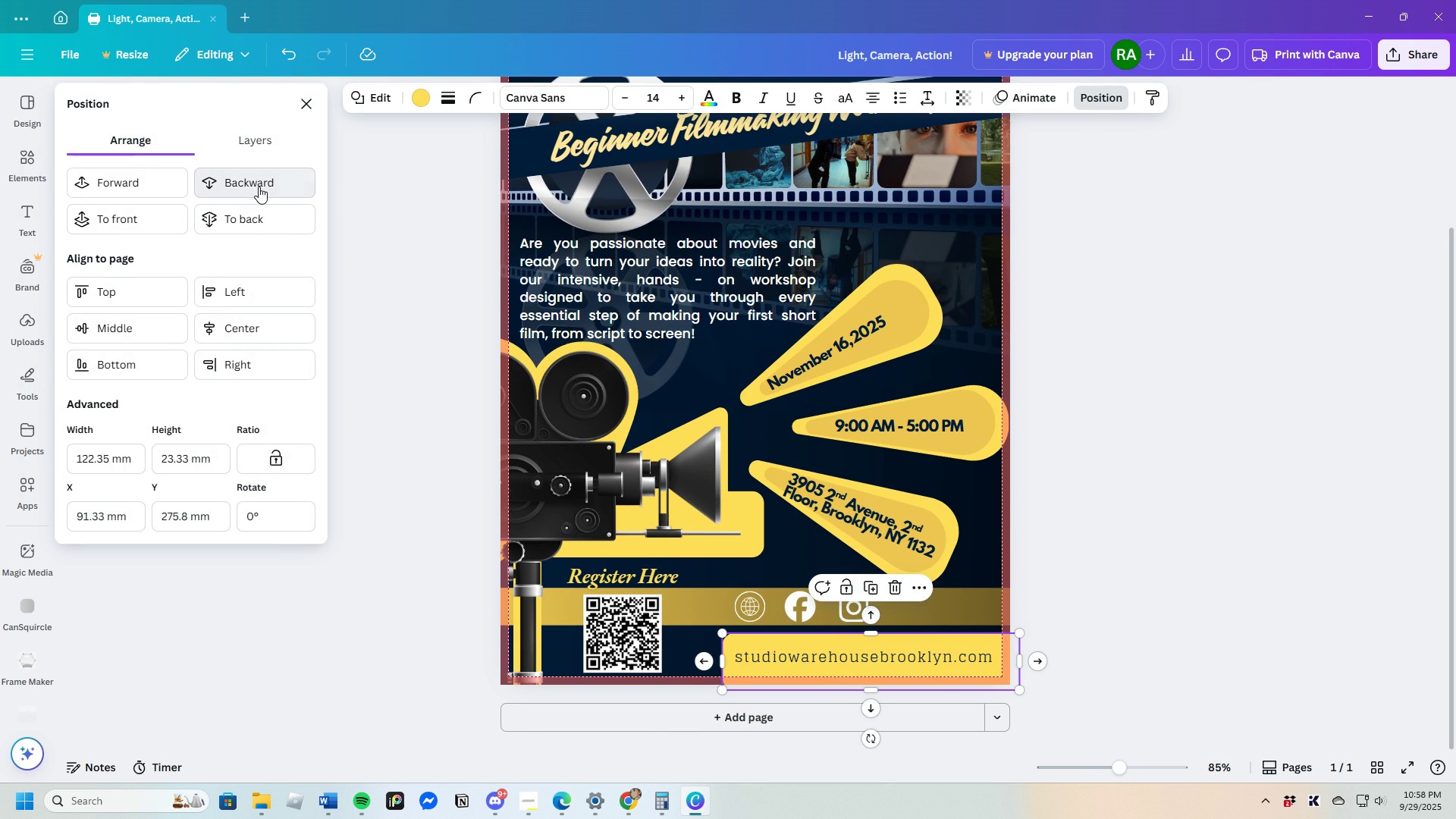 
left_click([259, 187])
 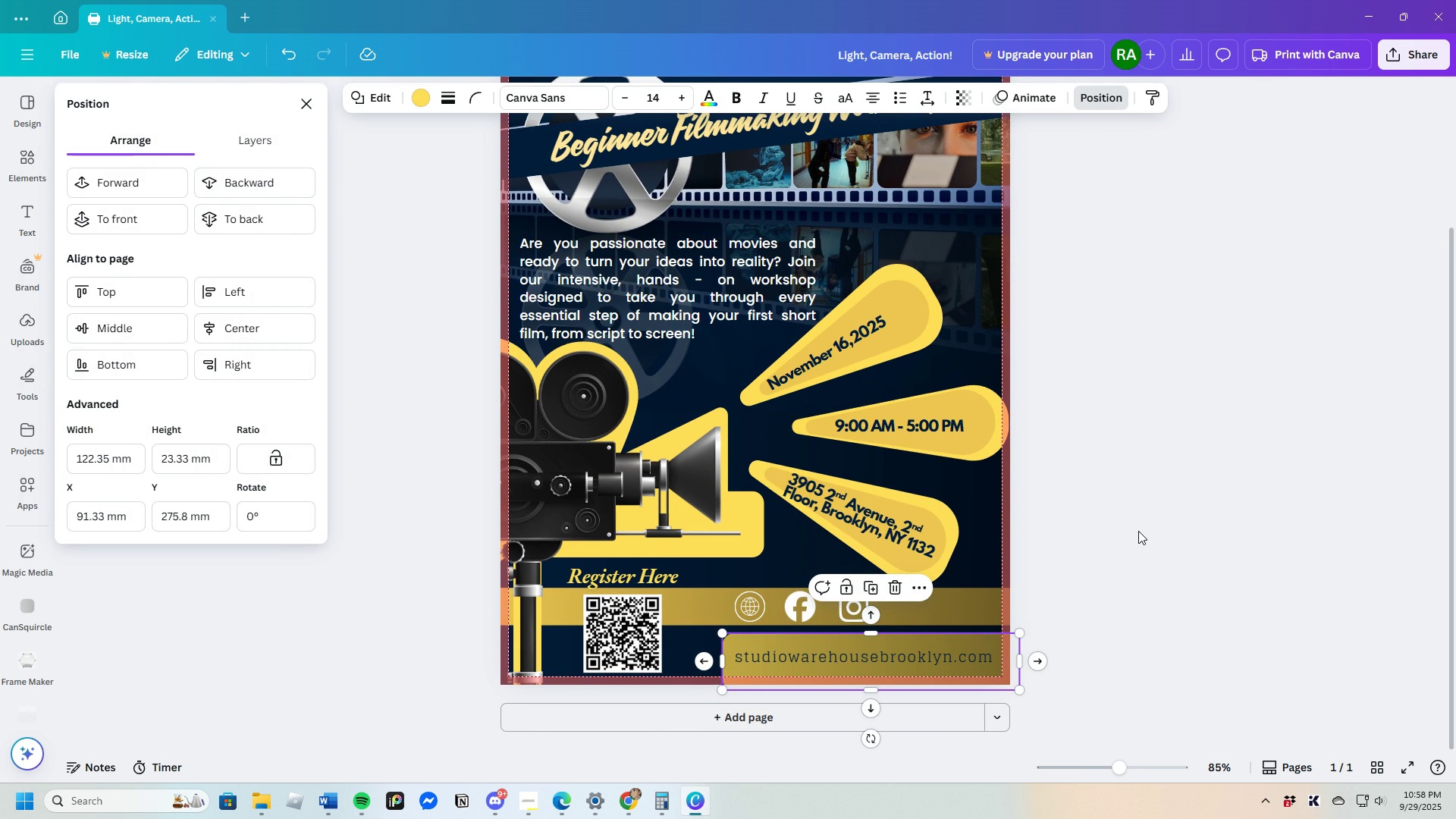 
left_click([1136, 538])
 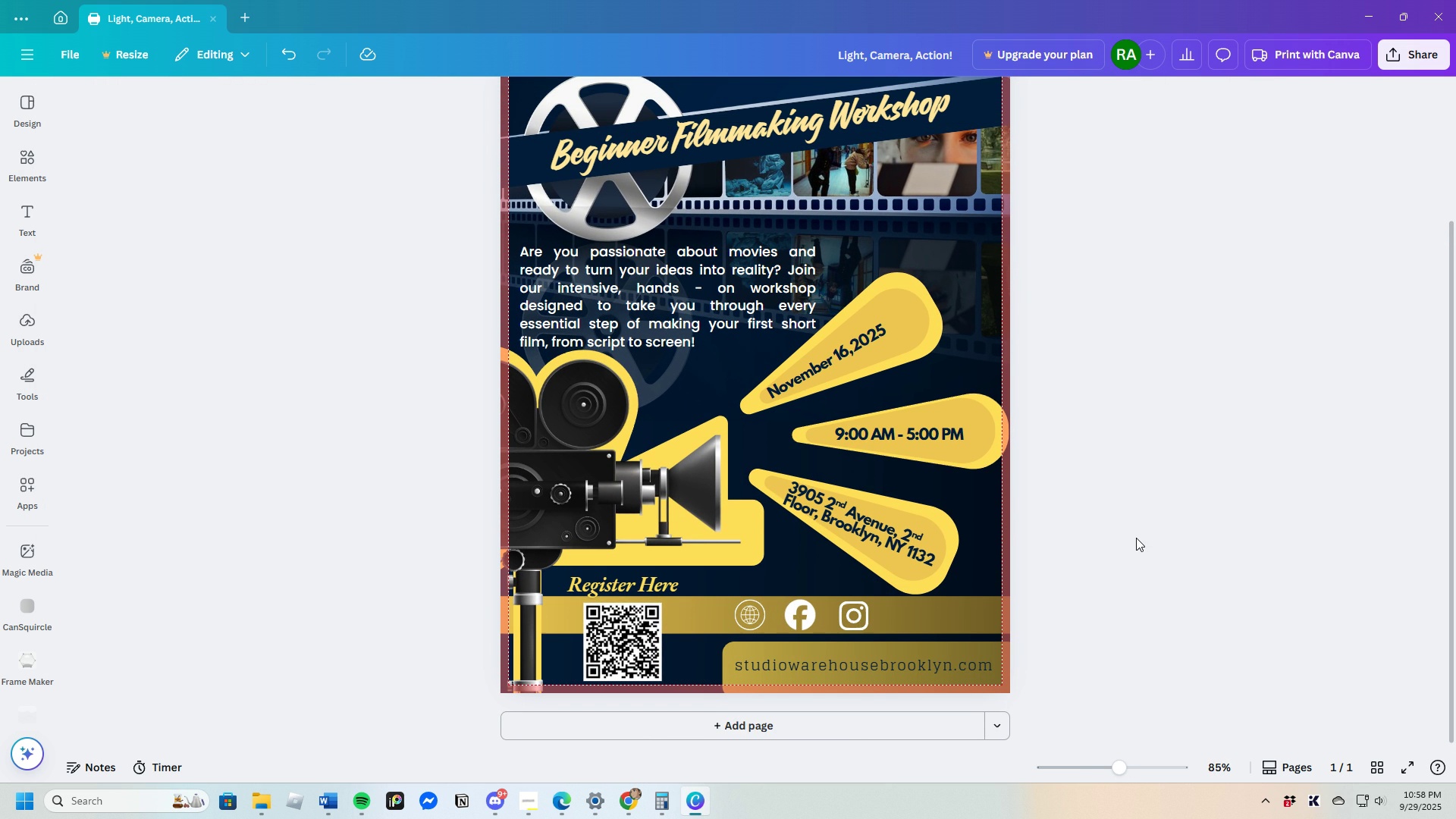 
left_click([1136, 538])
 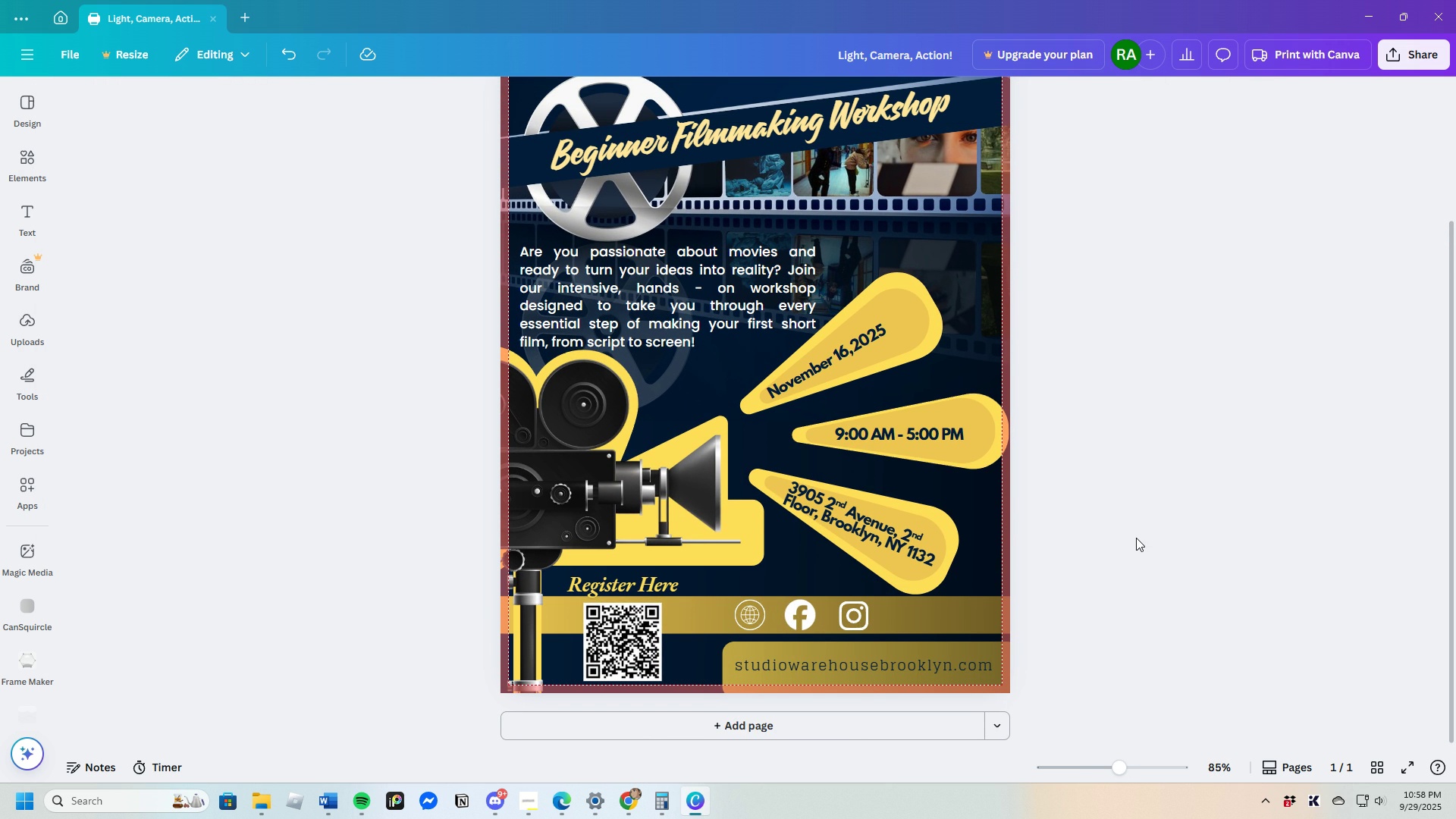 
scroll: coordinate [1136, 538], scroll_direction: down, amount: 1.0
 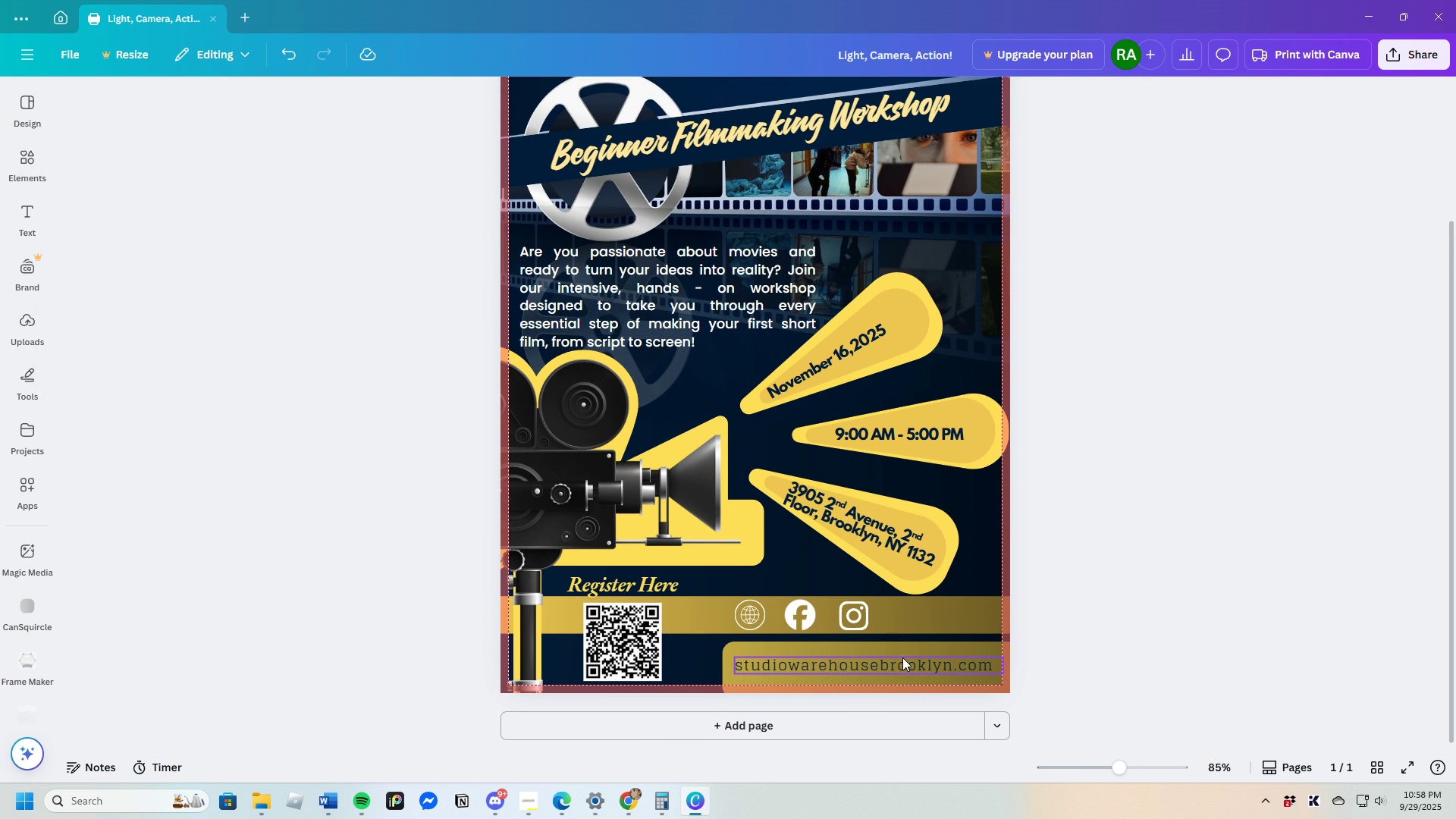 
left_click([902, 657])
 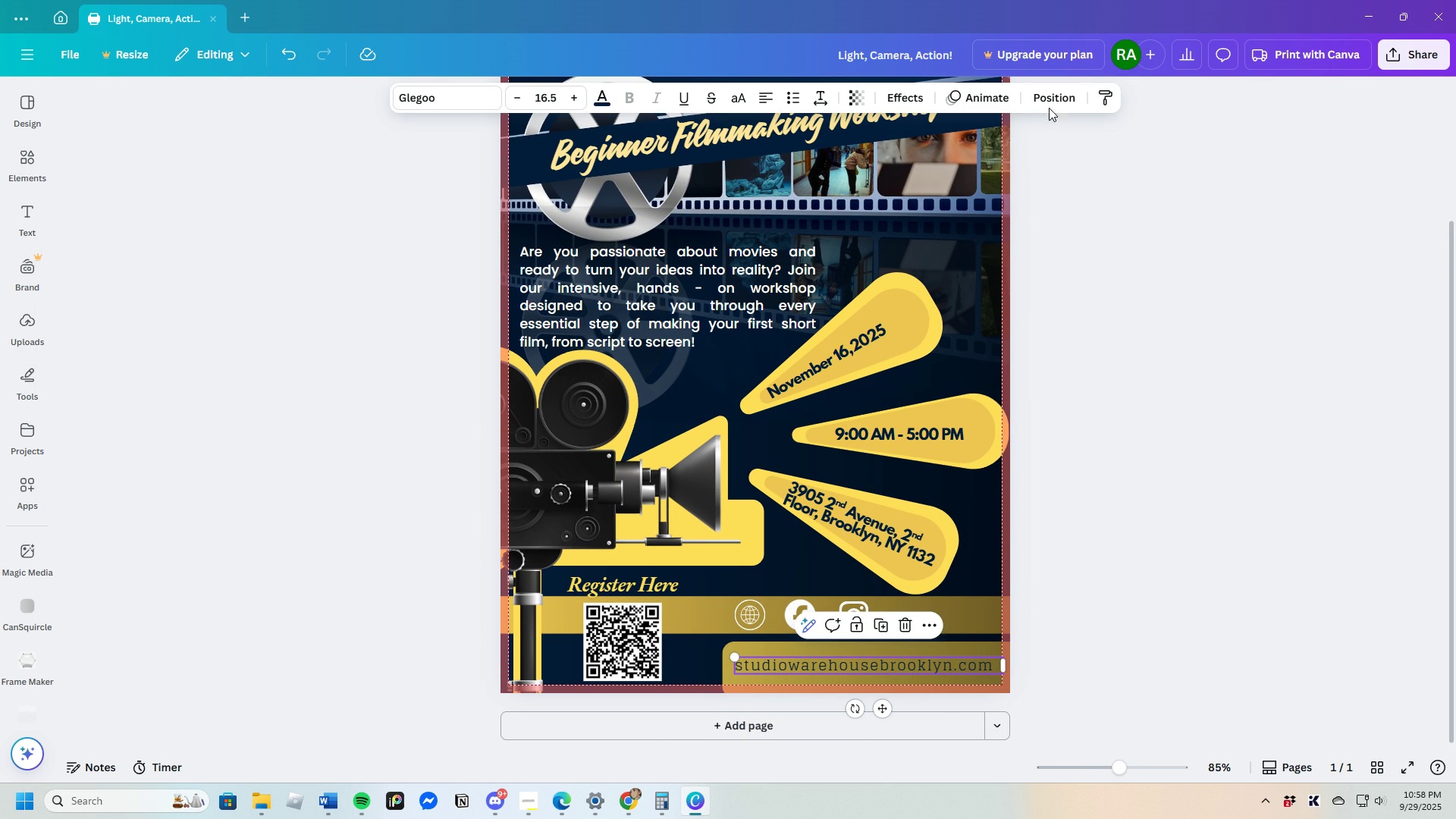 
left_click([1050, 102])
 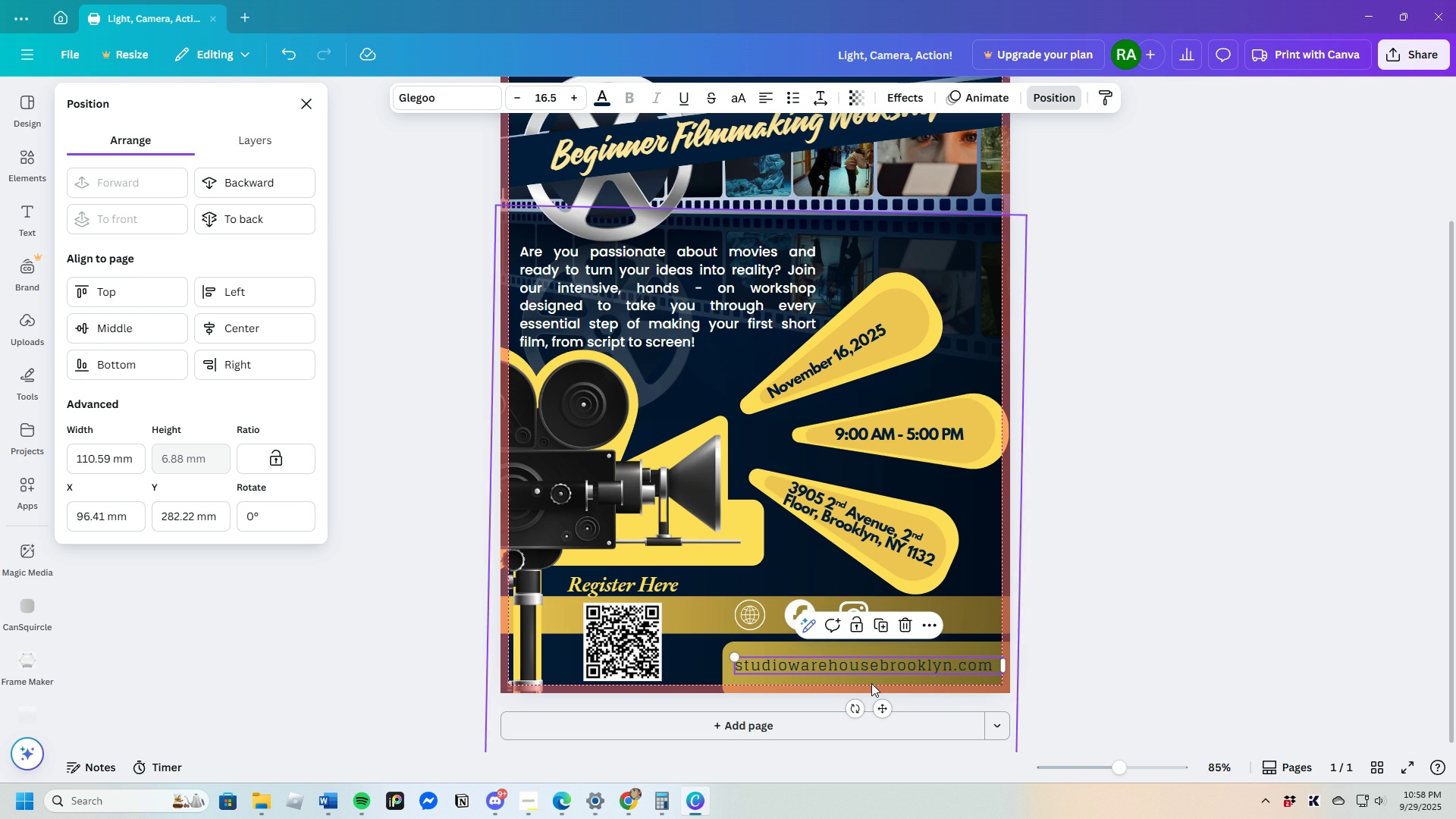 
wait(8.63)
 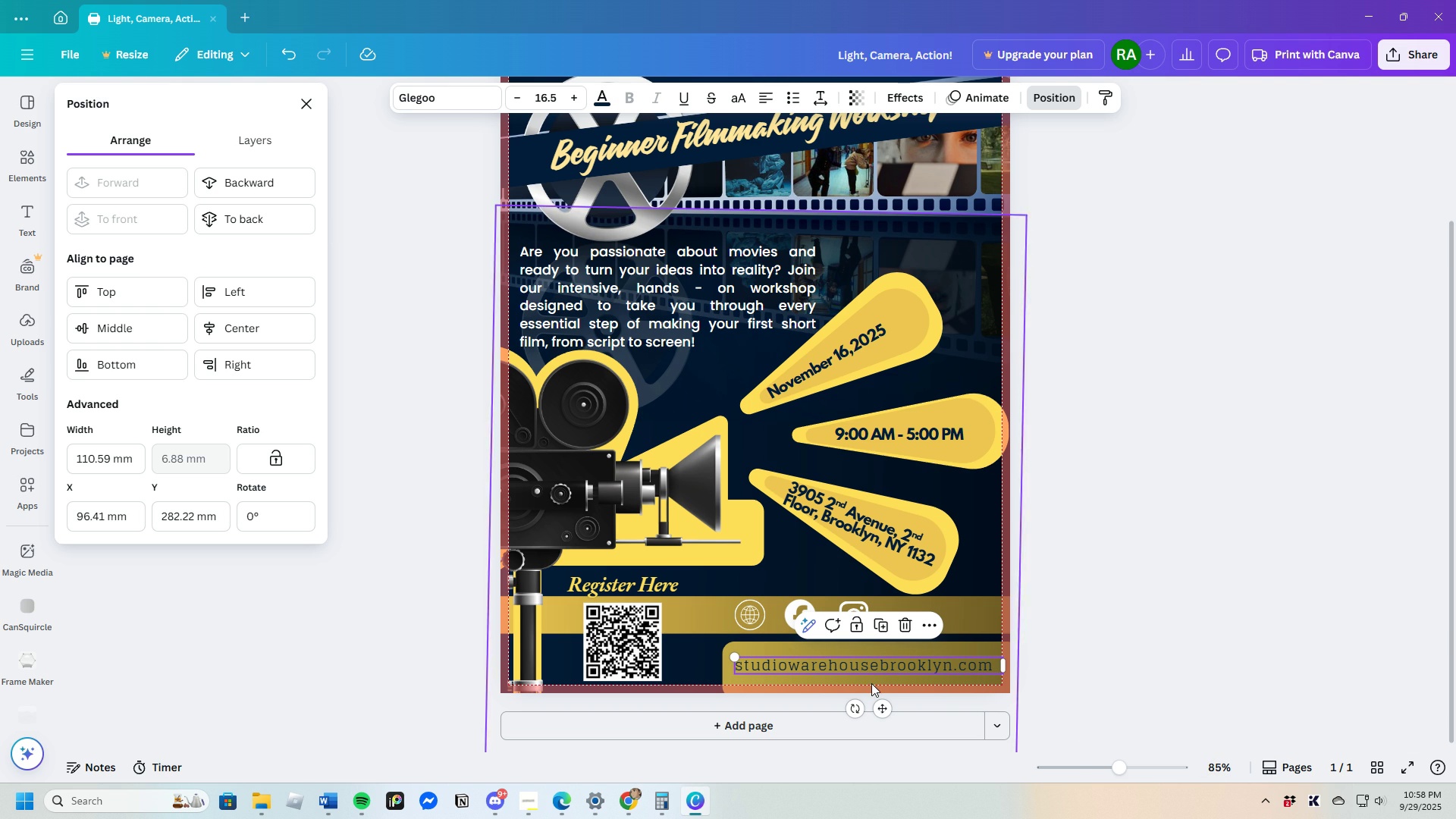 
double_click([1062, 657])